 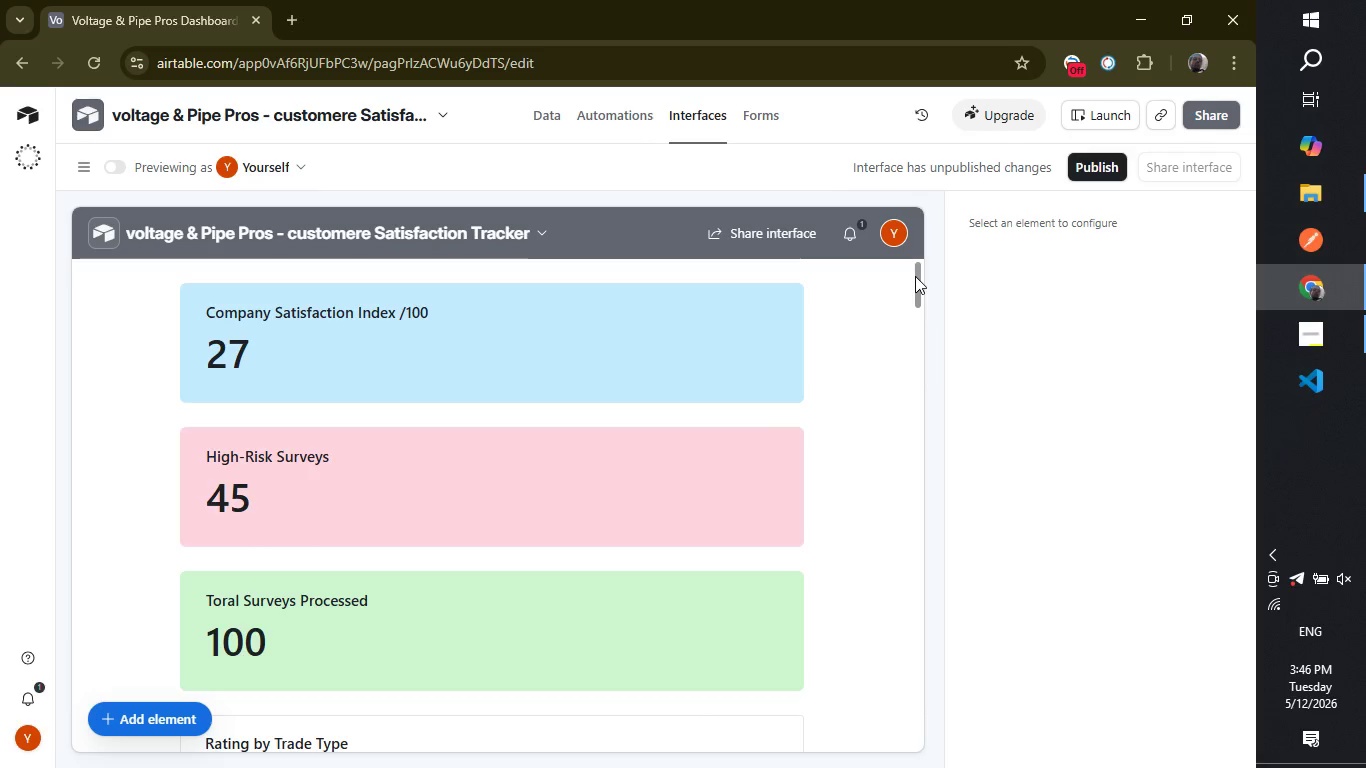 
left_click_drag(start_coordinate=[915, 276], to_coordinate=[894, 203])
 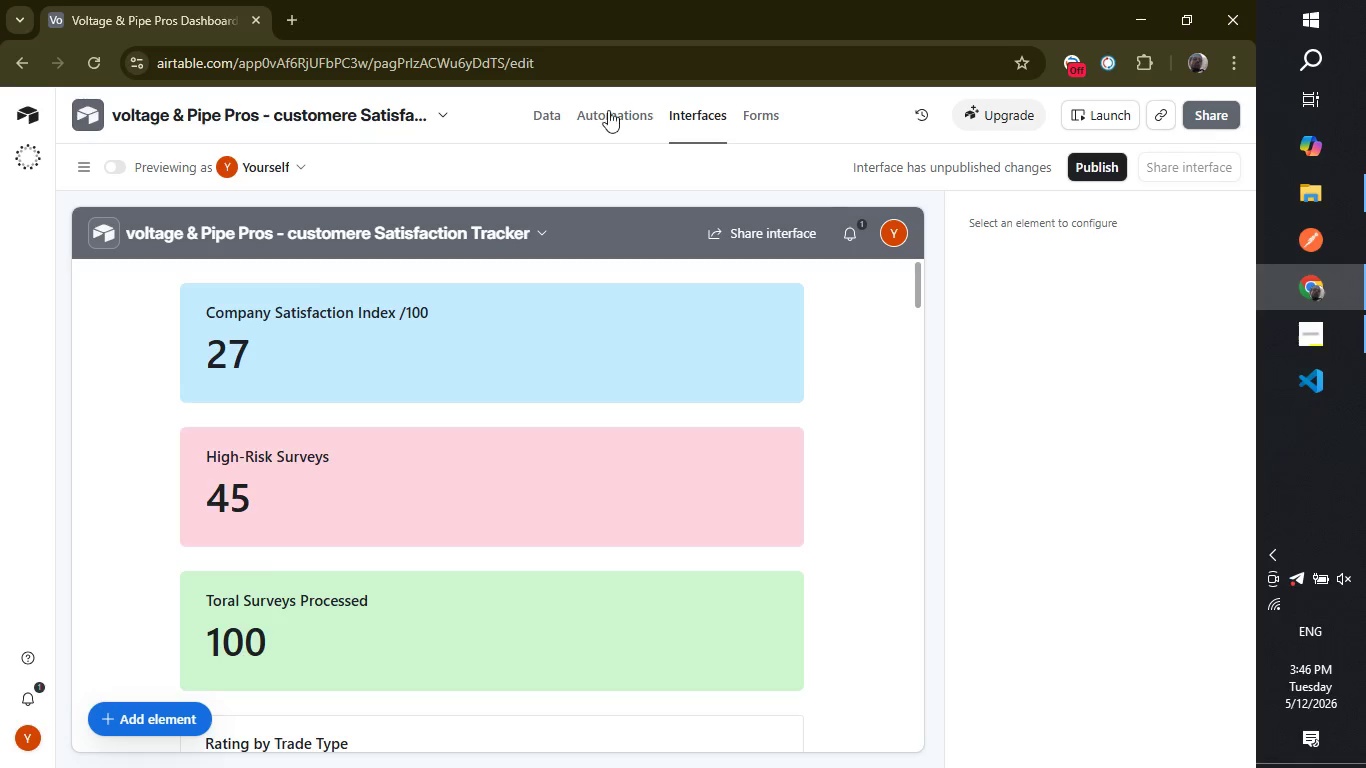 
wait(6.05)
 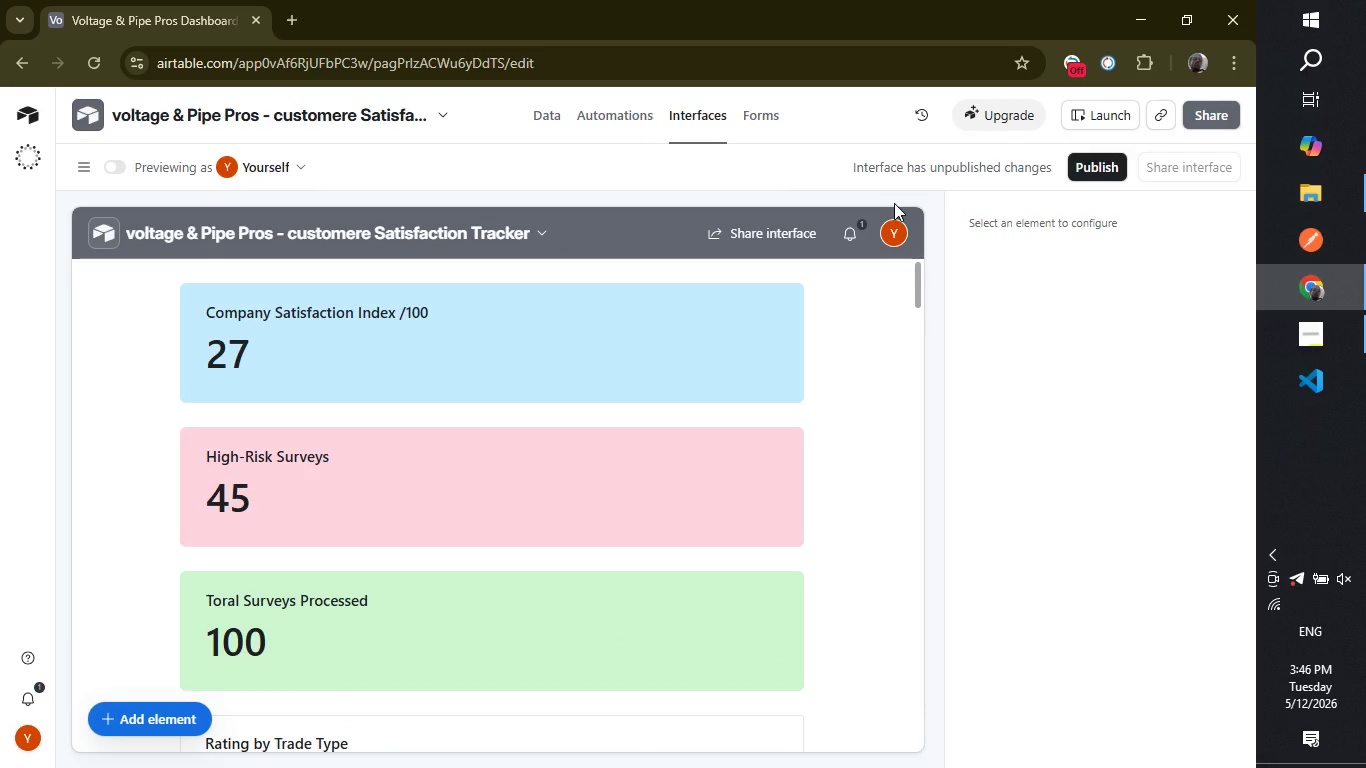 
left_click([590, 109])
 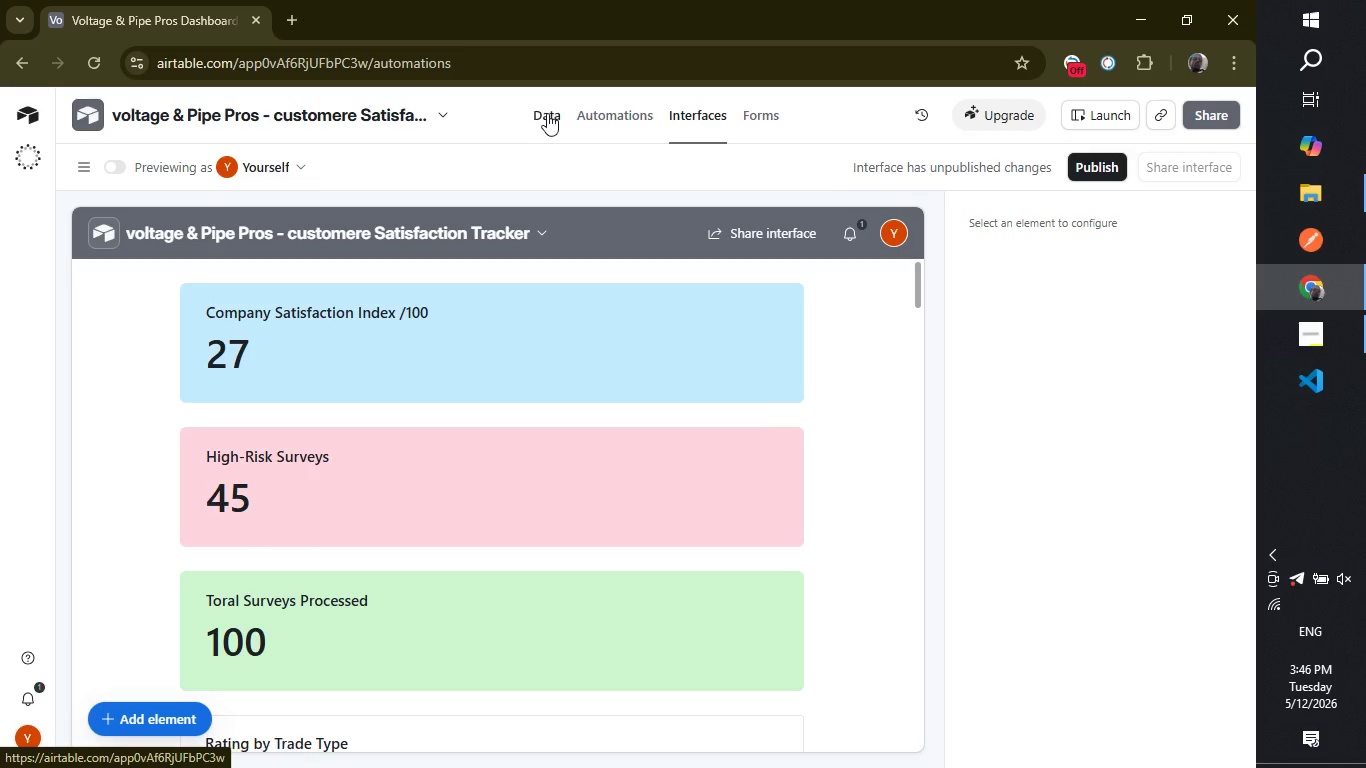 
left_click([547, 113])
 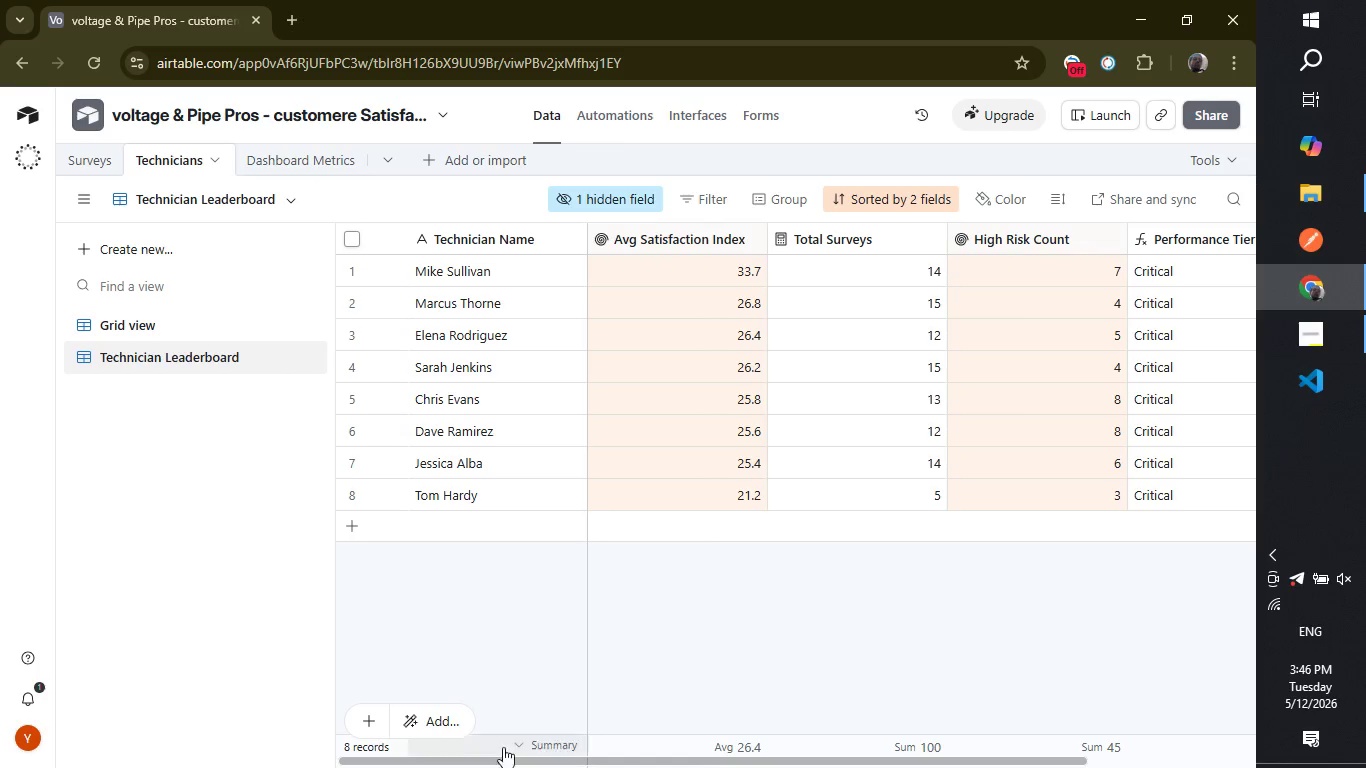 
mouse_move([244, 352])
 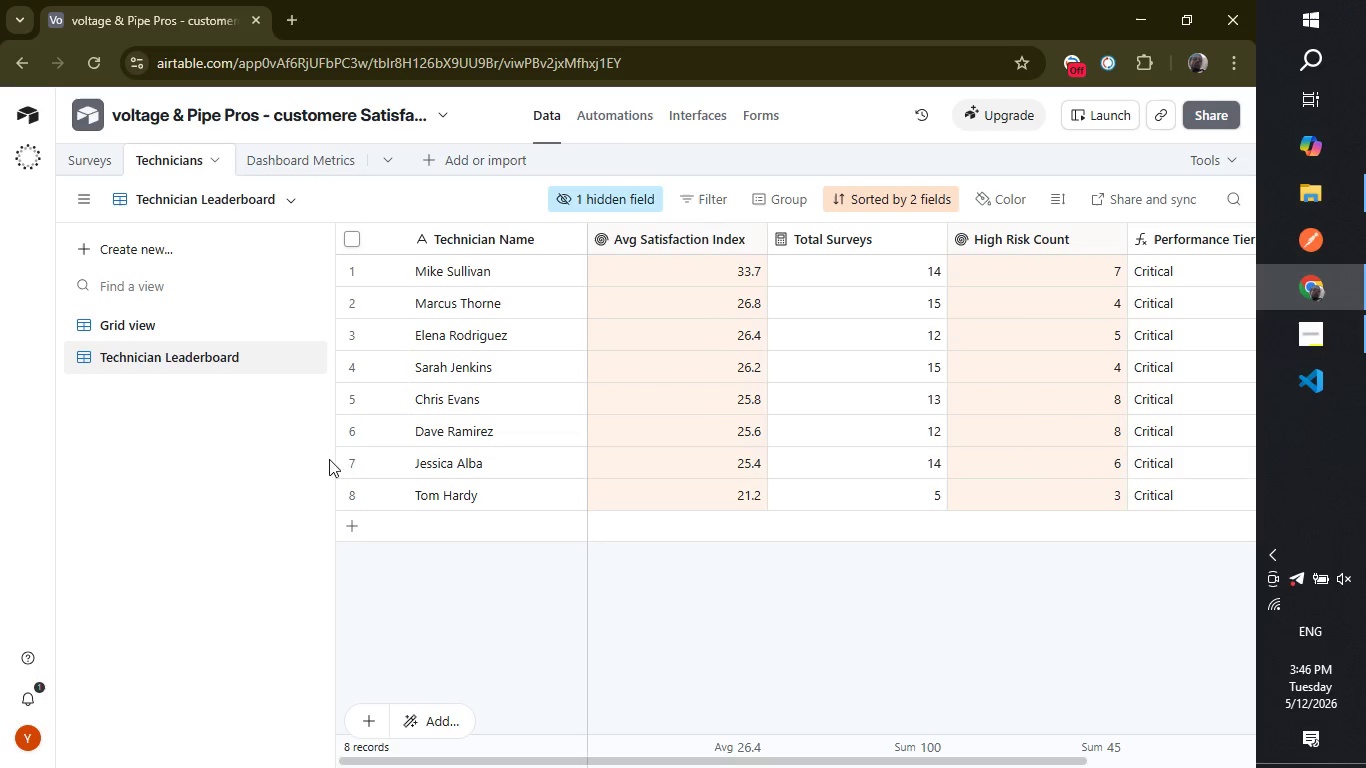 
mouse_move([427, 499])
 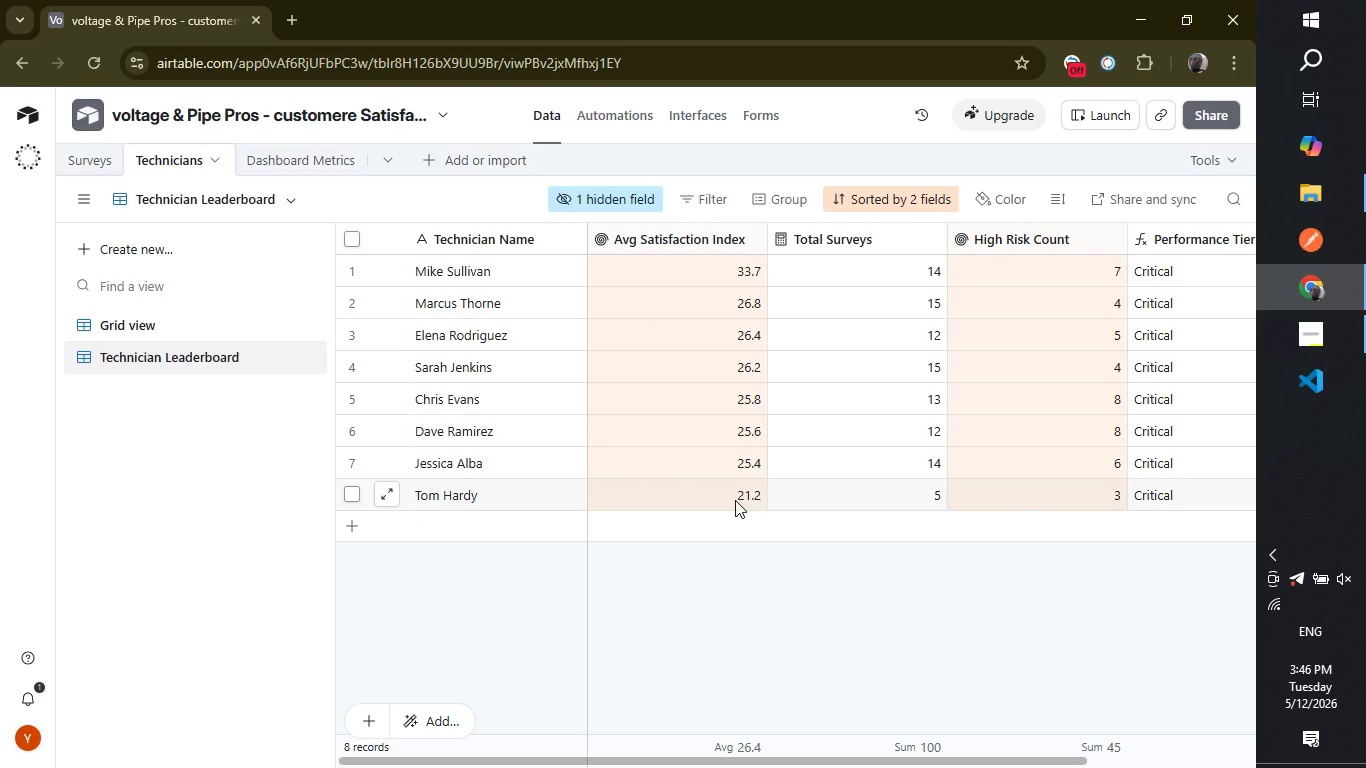 
wait(7.52)
 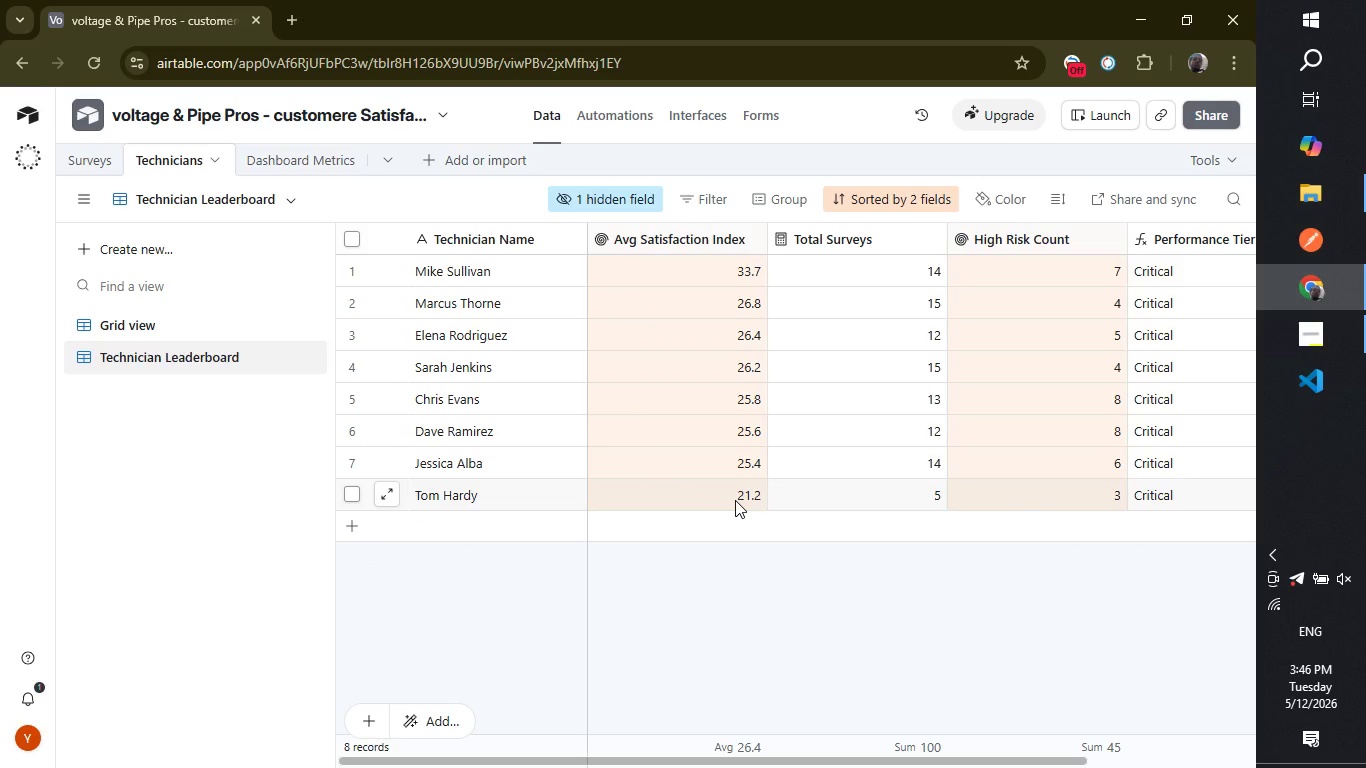 
key(Control+ControlLeft)
 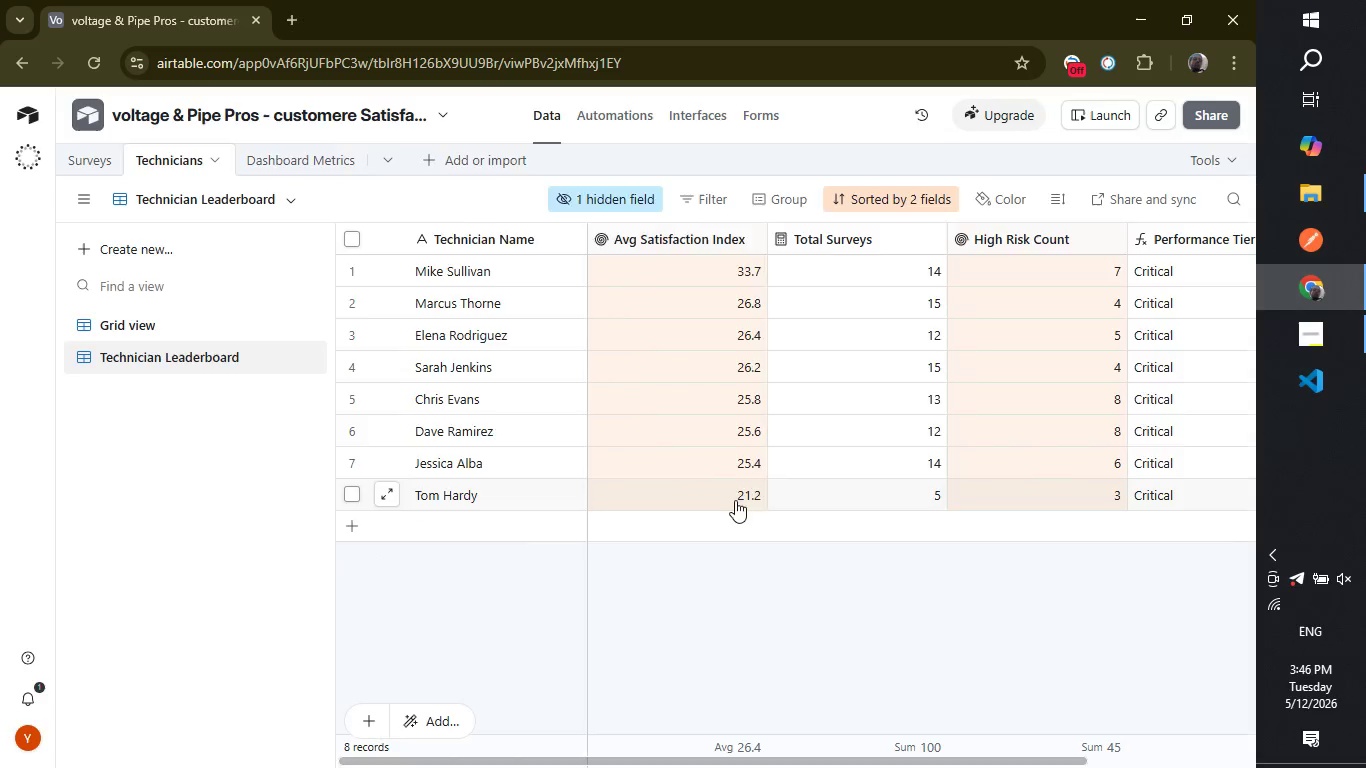 
key(Control+P)
 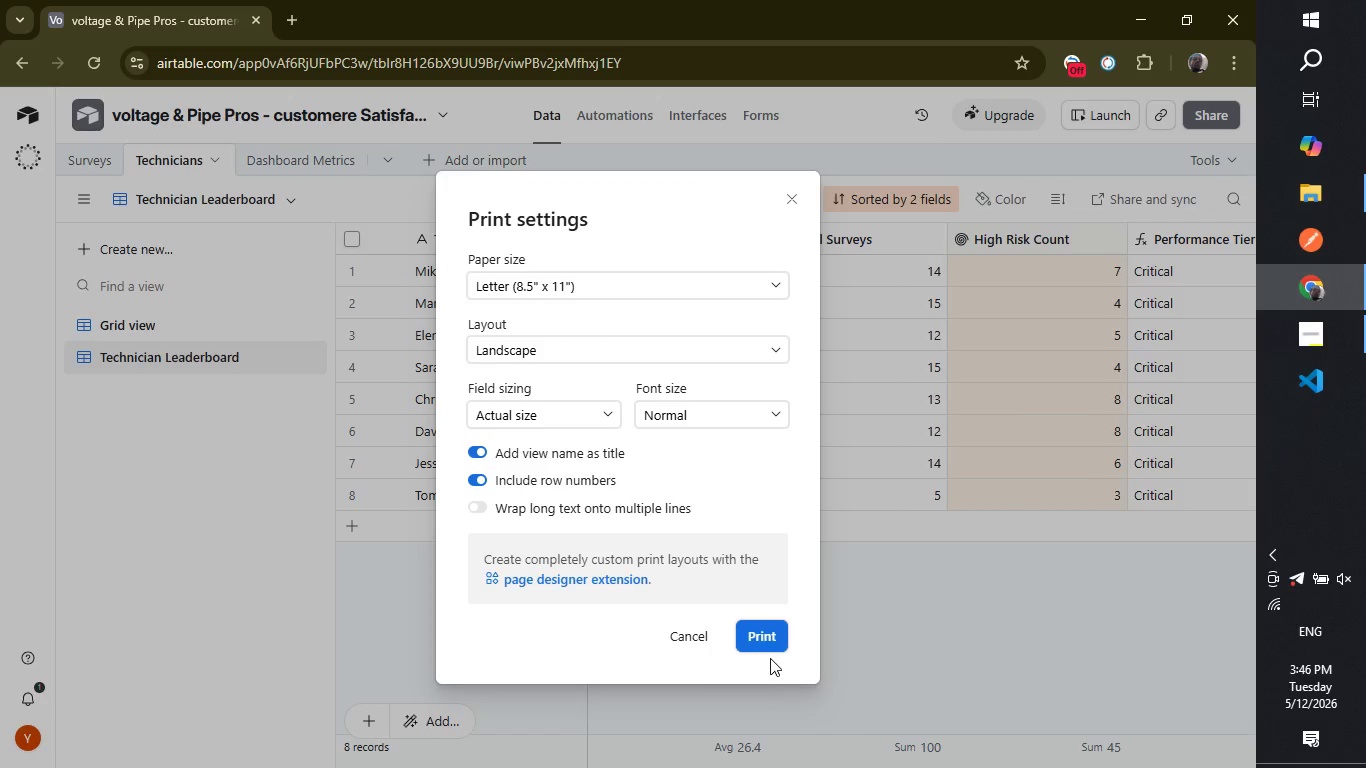 
left_click([766, 639])
 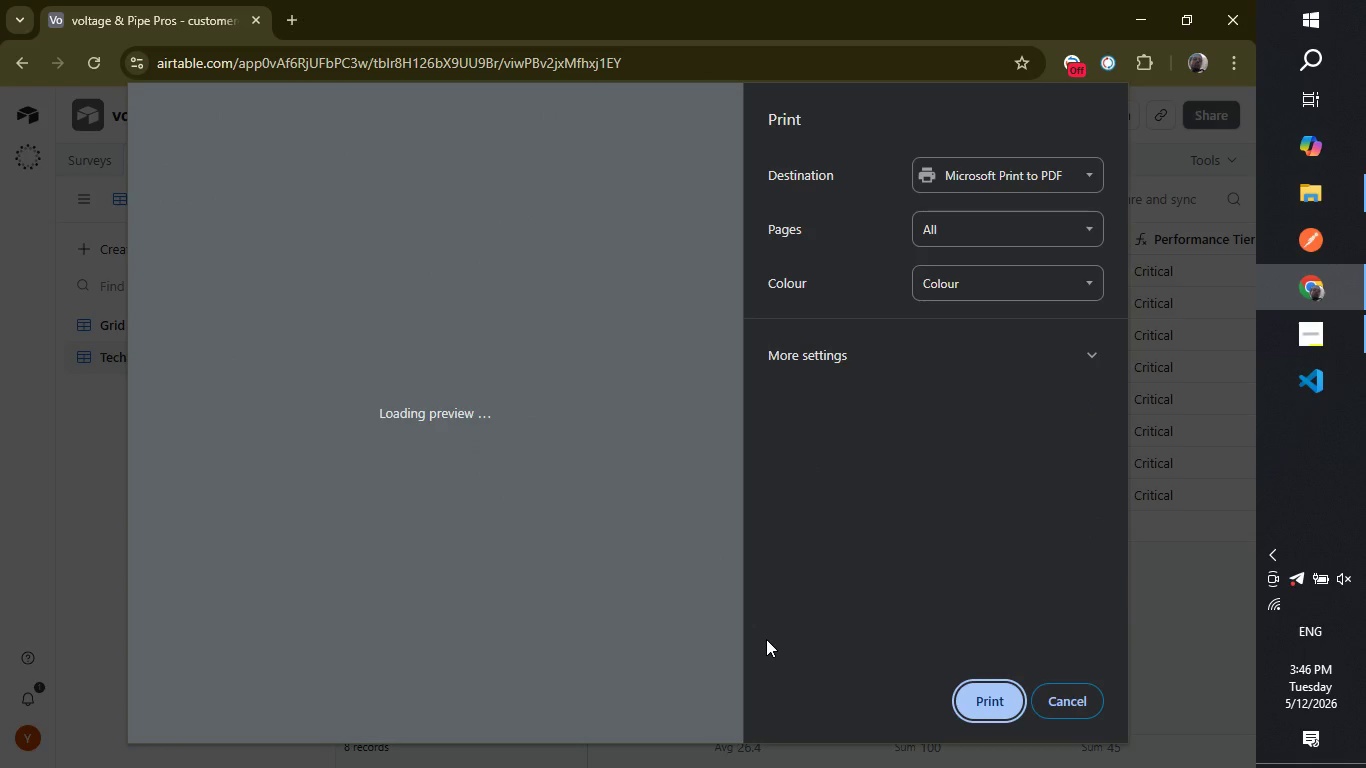 
wait(10.23)
 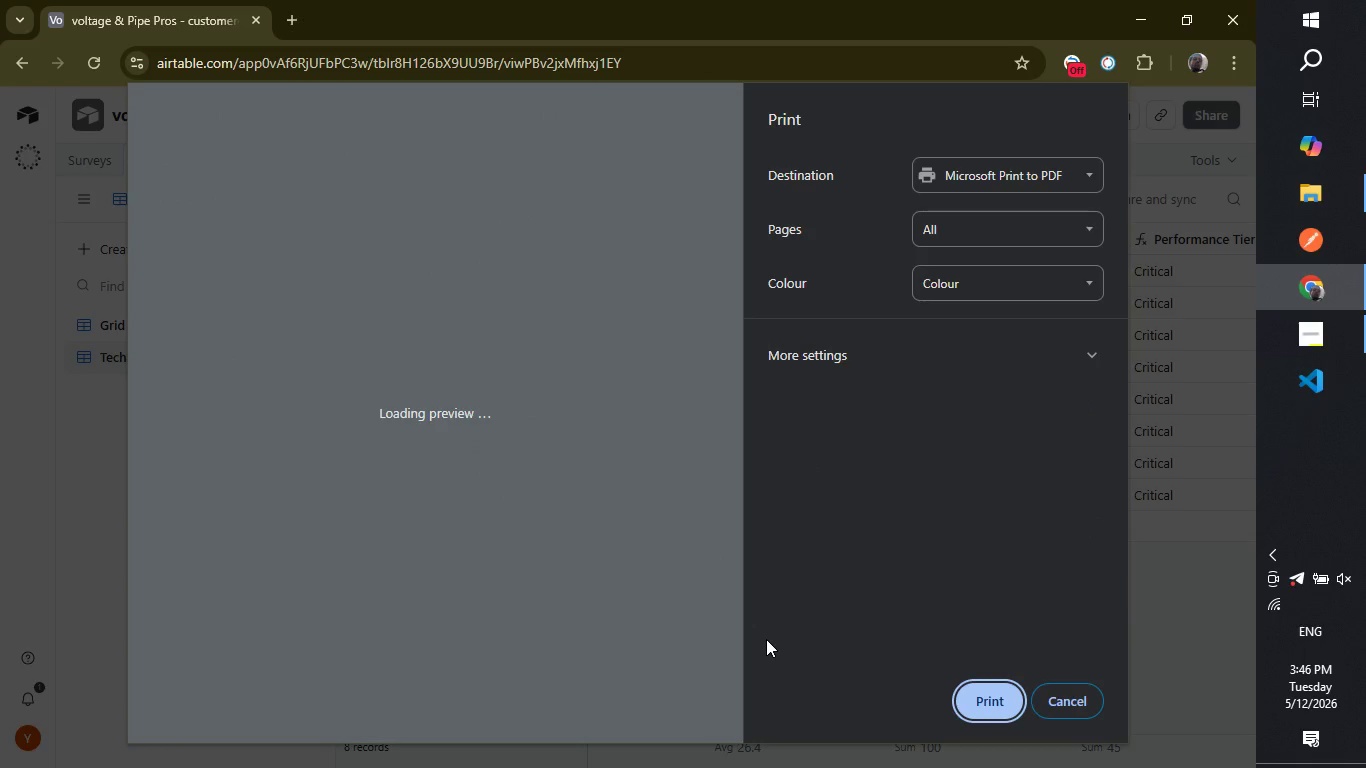 
left_click([991, 698])
 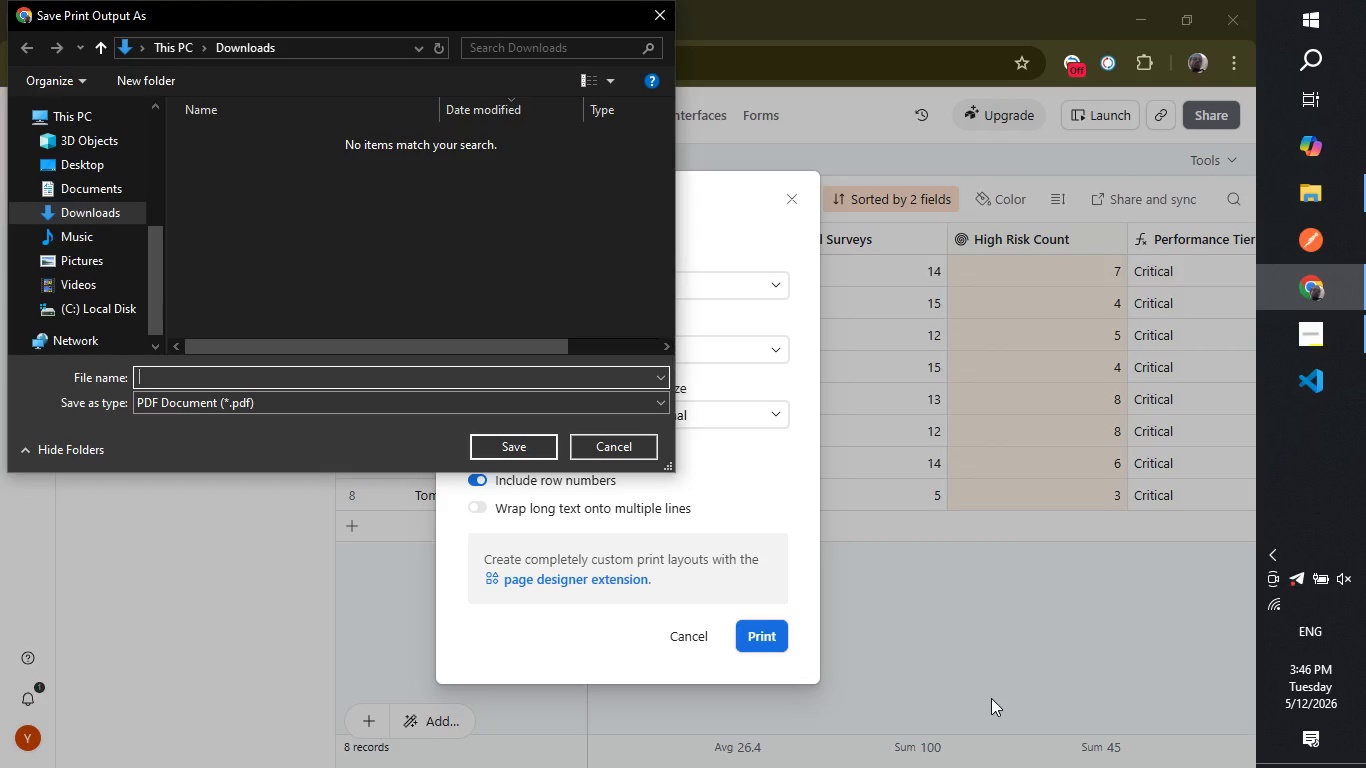 
type(Technician Leaderboard)
 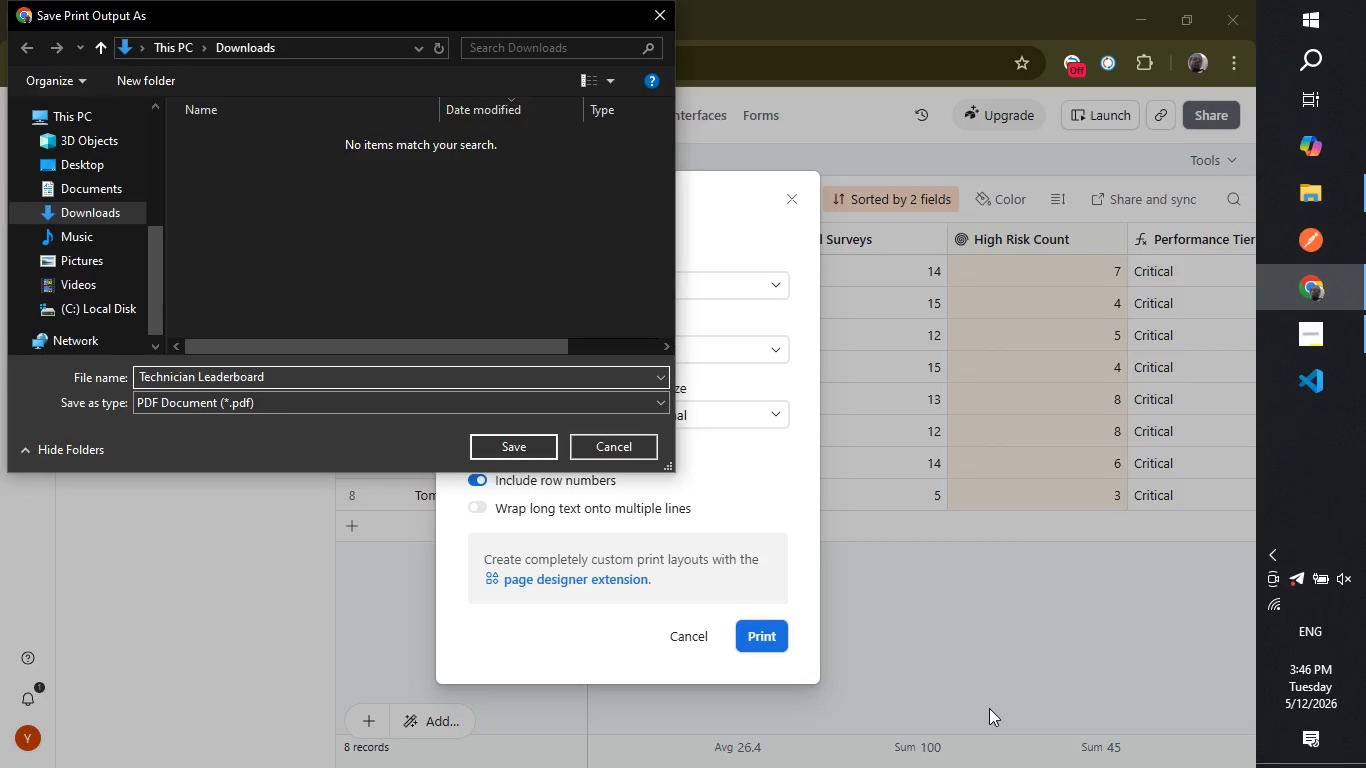 
key(Enter)
 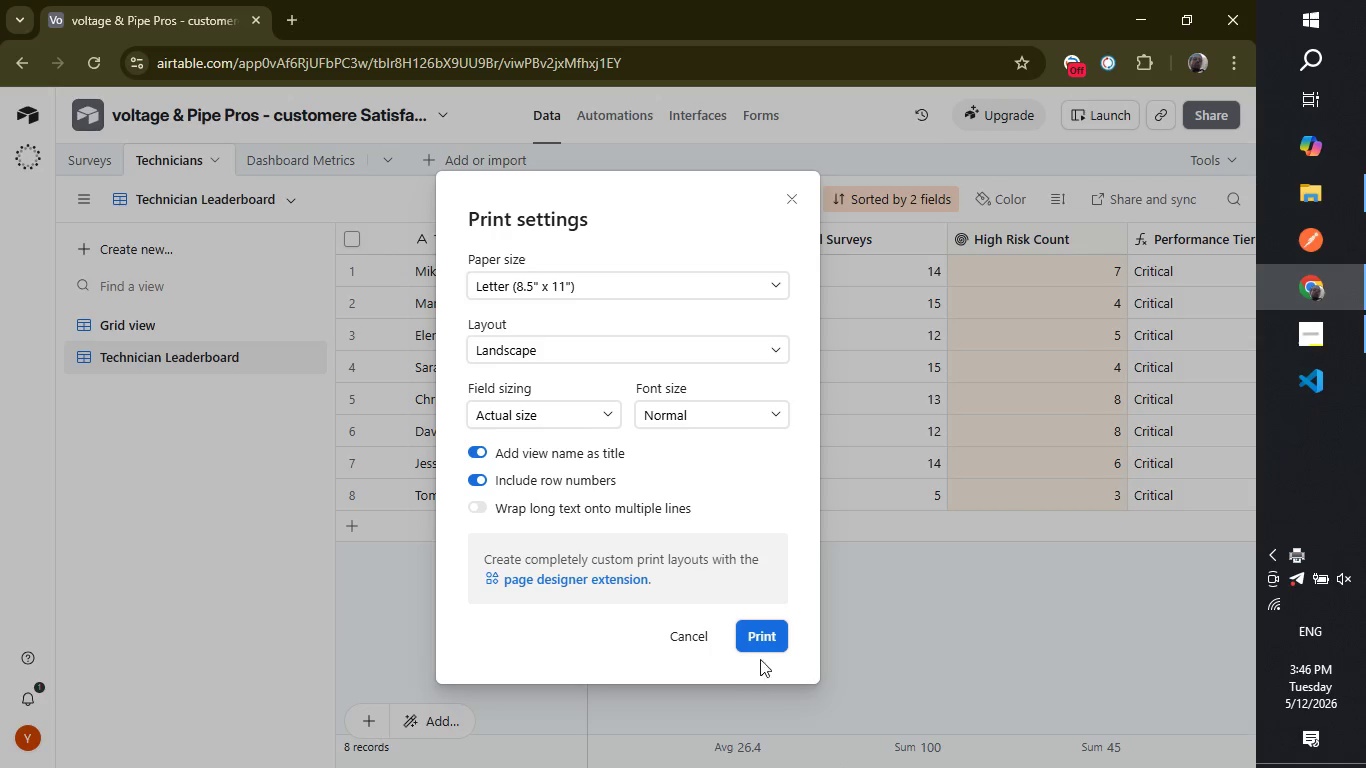 
left_click([858, 636])
 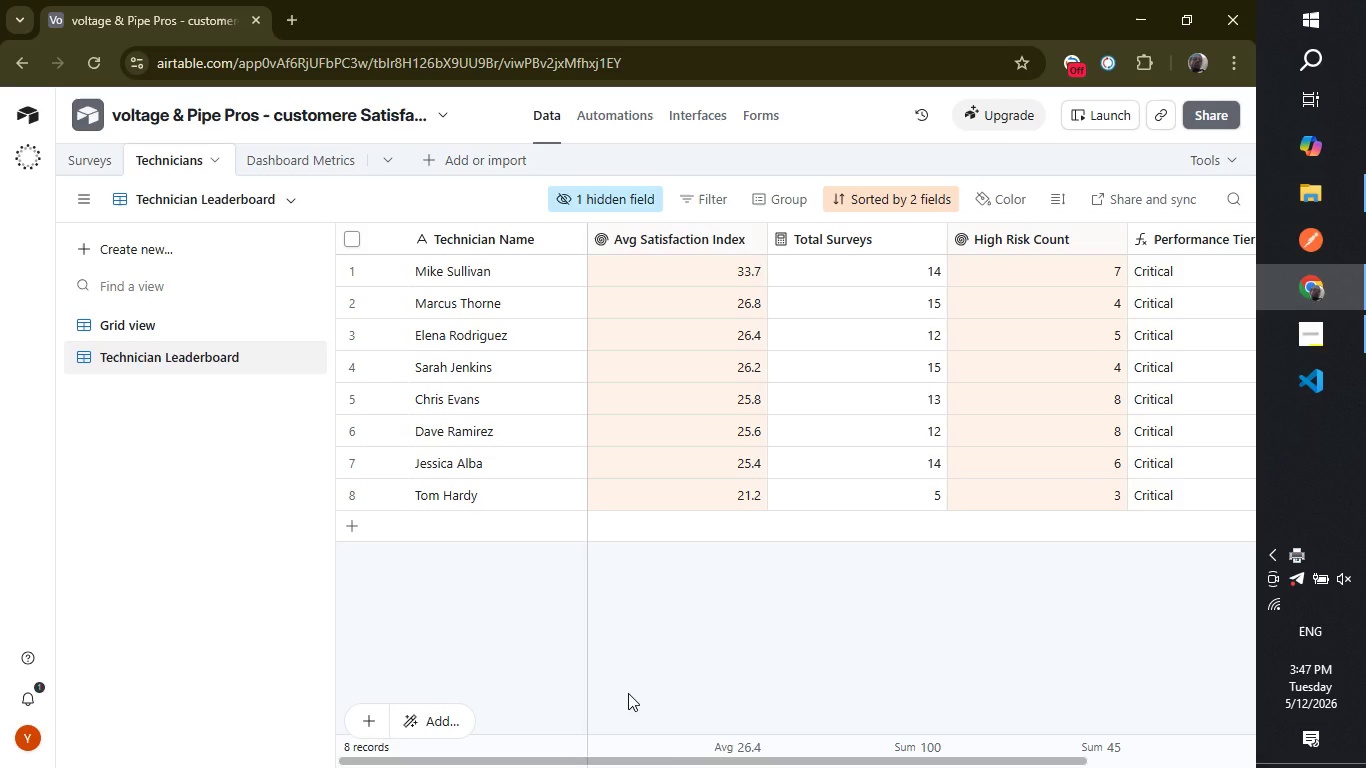 
wait(6.59)
 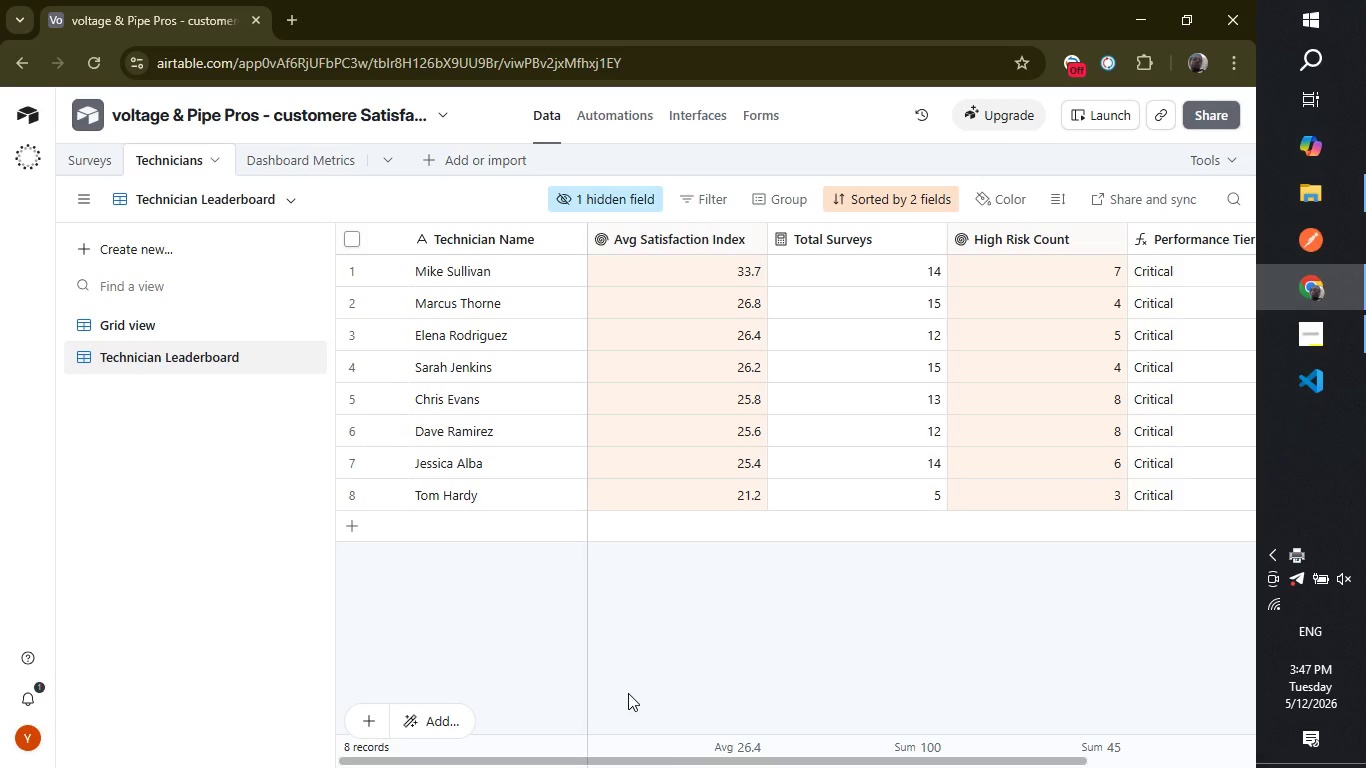 
left_click([680, 651])
 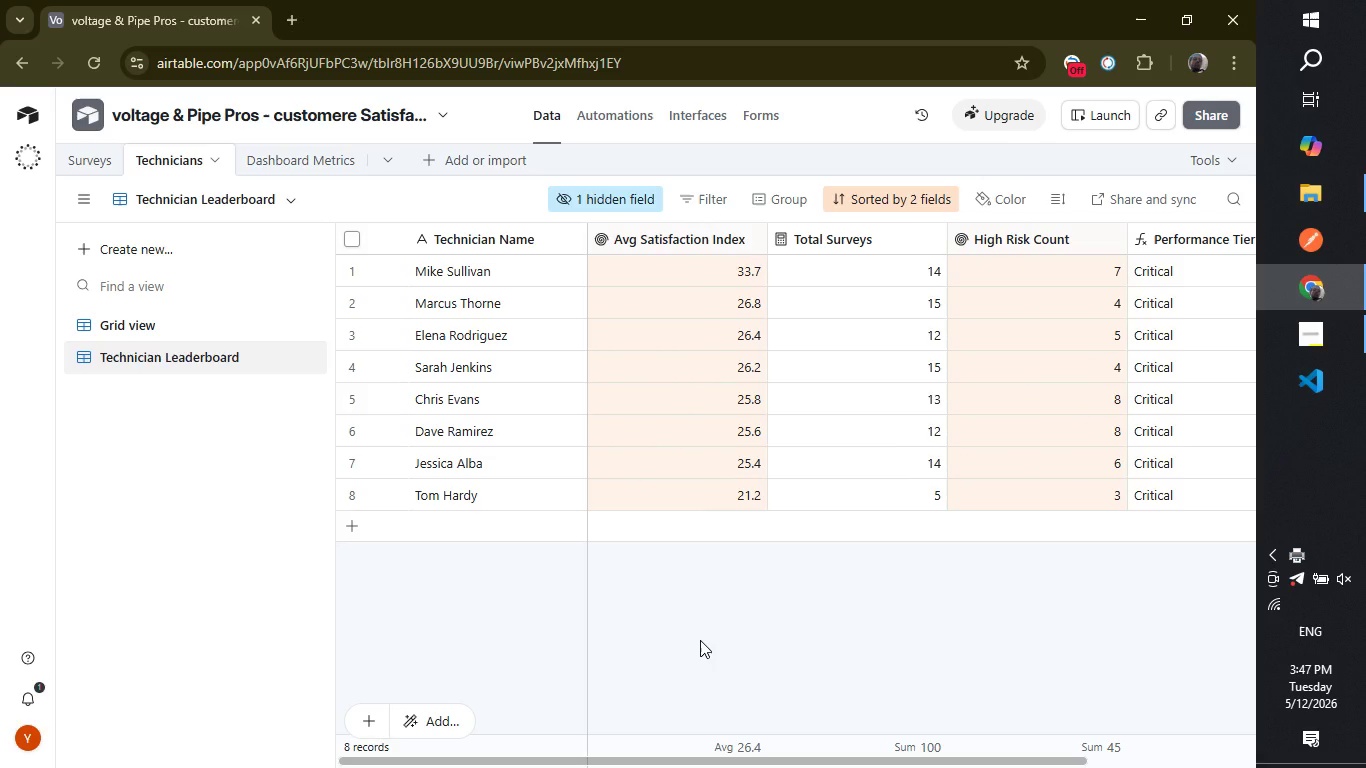 